 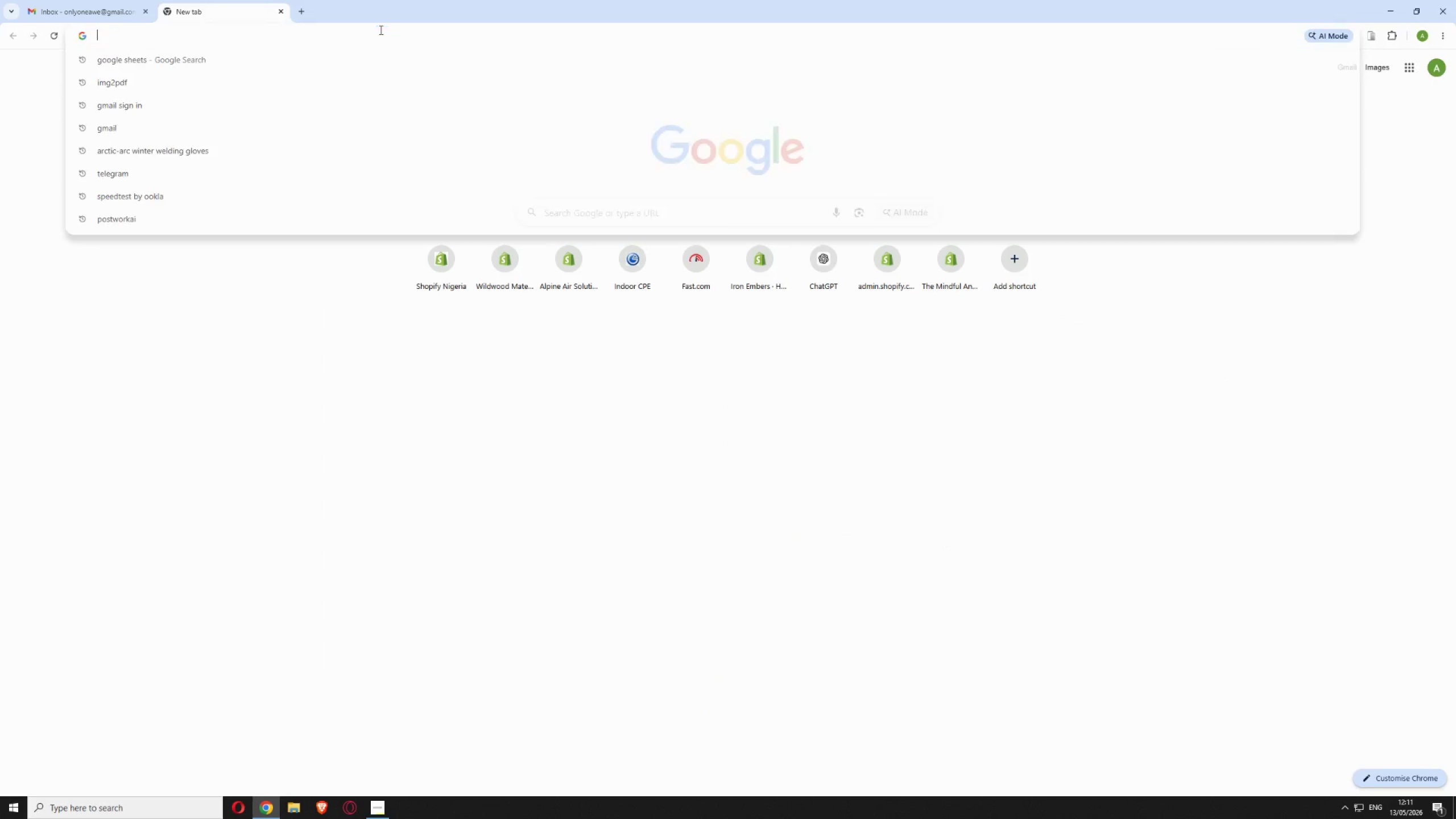 
key(G)
 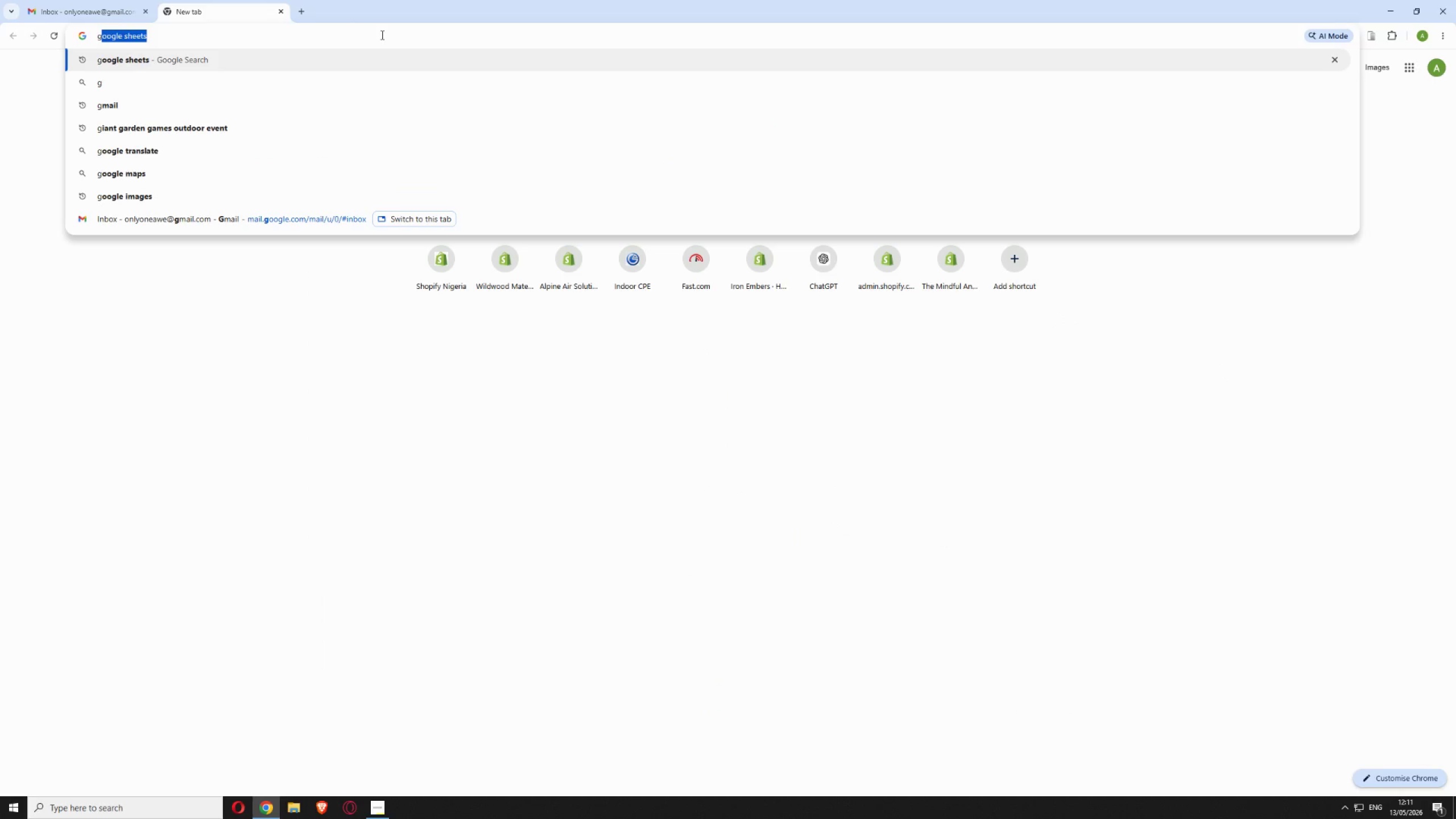 
key(Enter)
 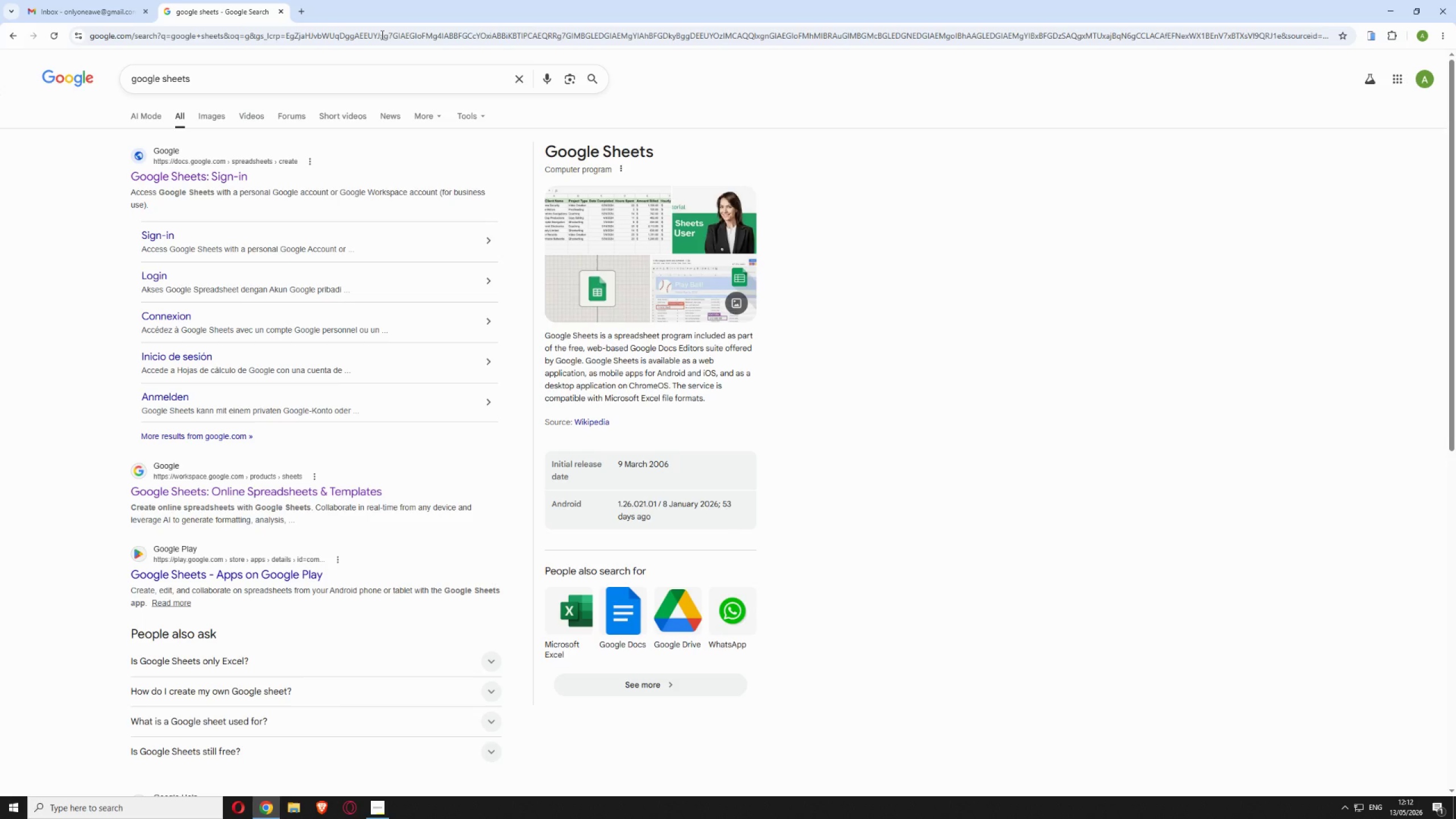 
wait(76.77)
 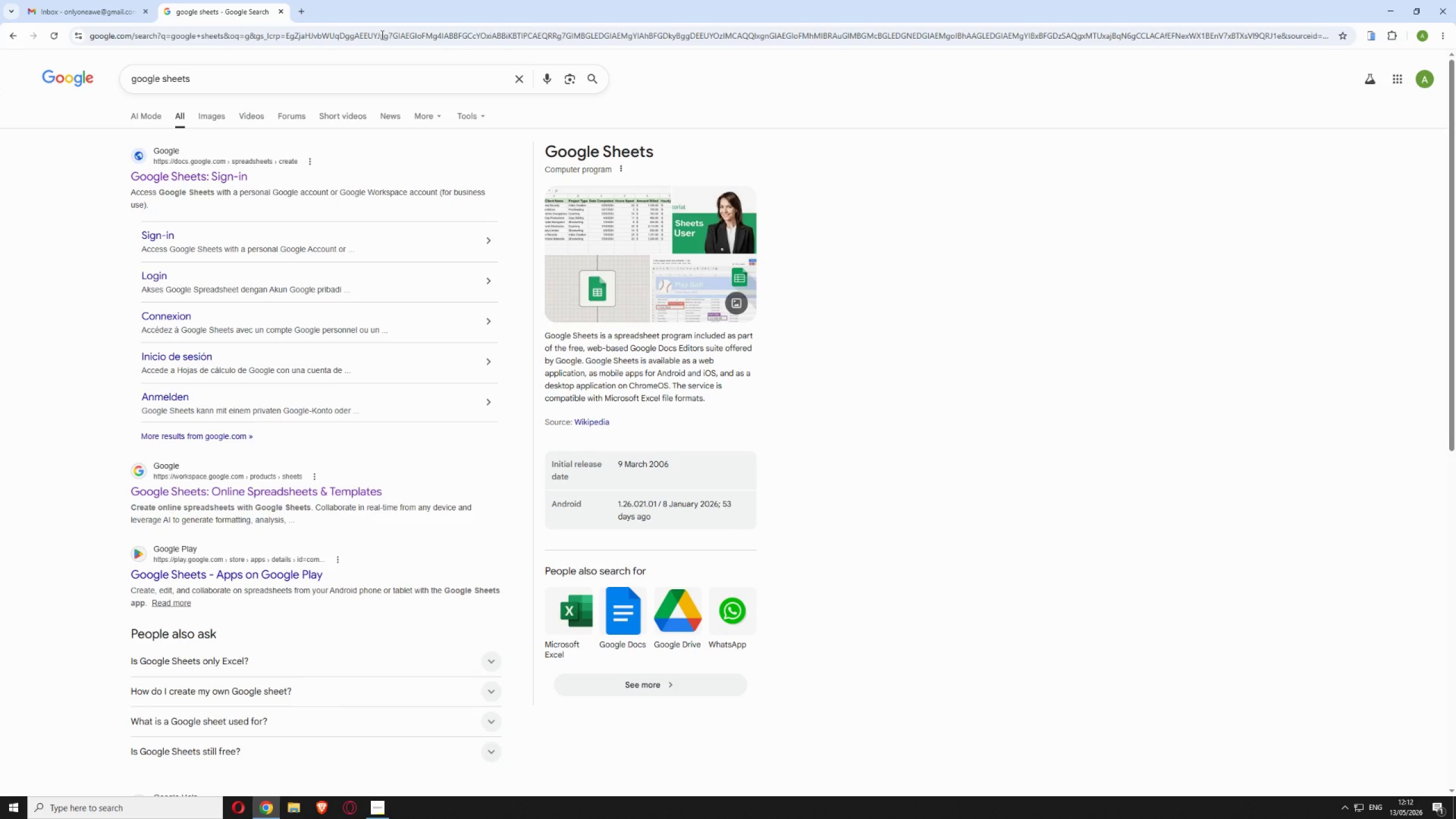 
double_click([144, 231])
 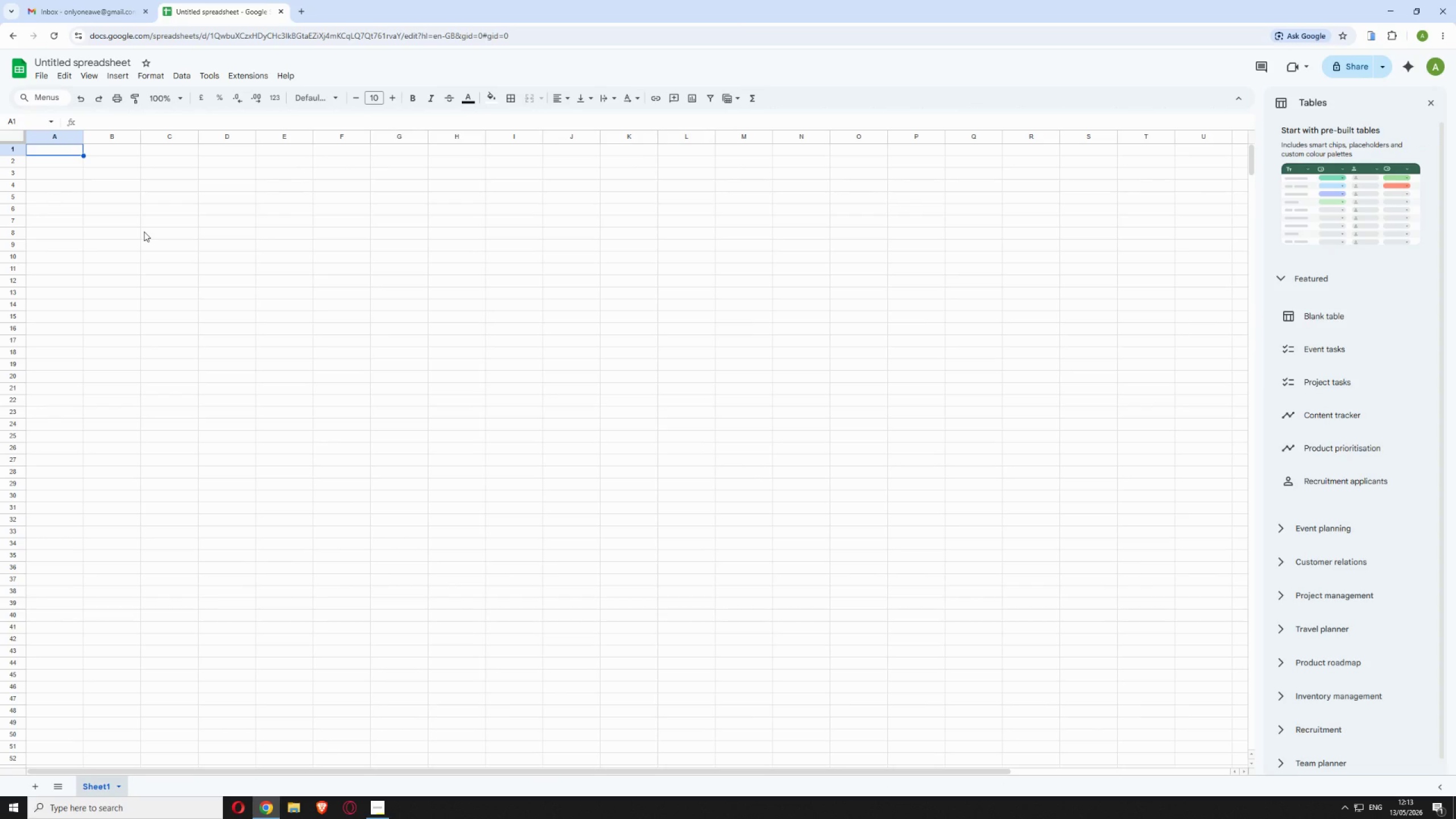 
wait(32.72)
 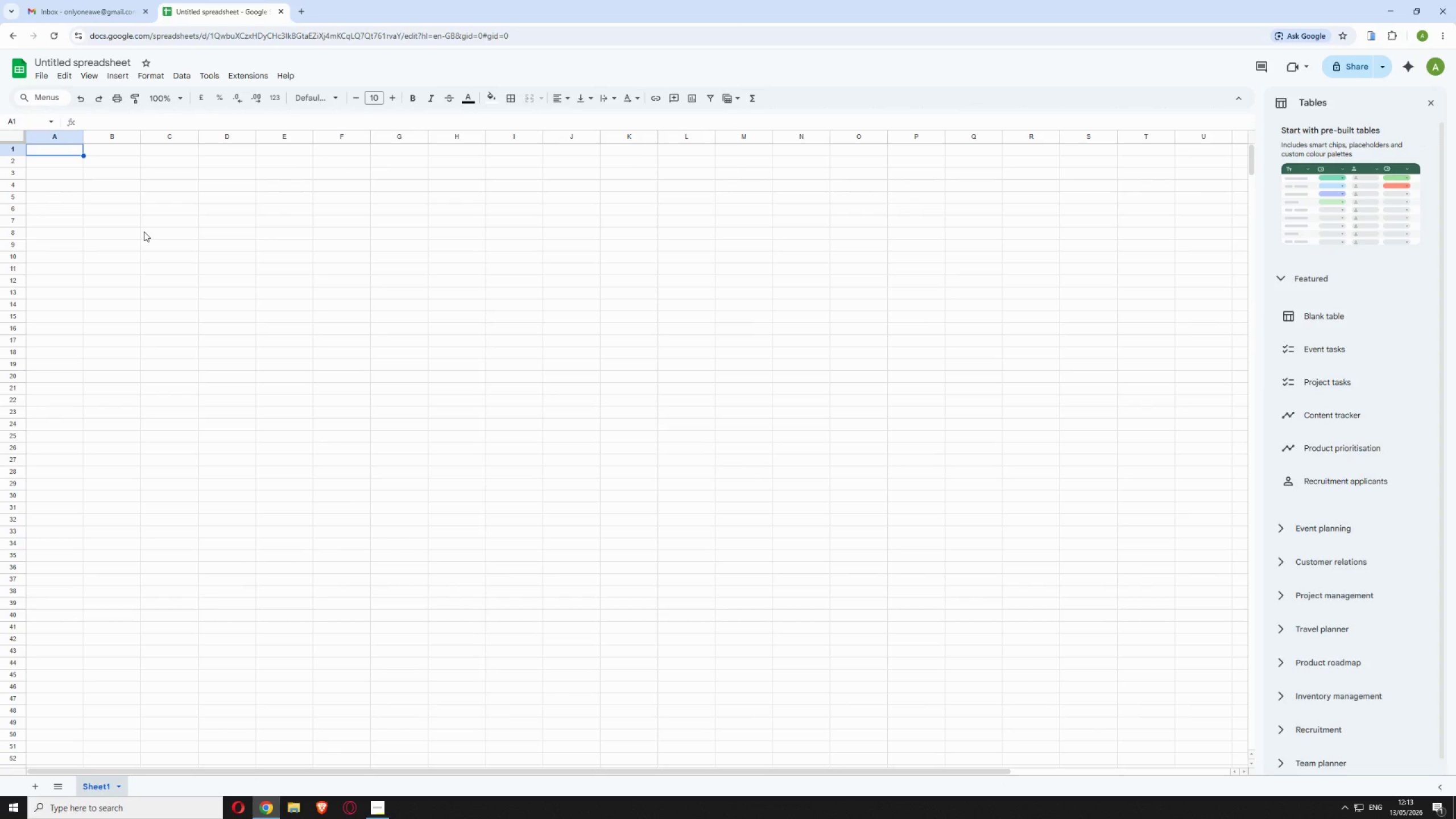 
left_click([367, 808])